 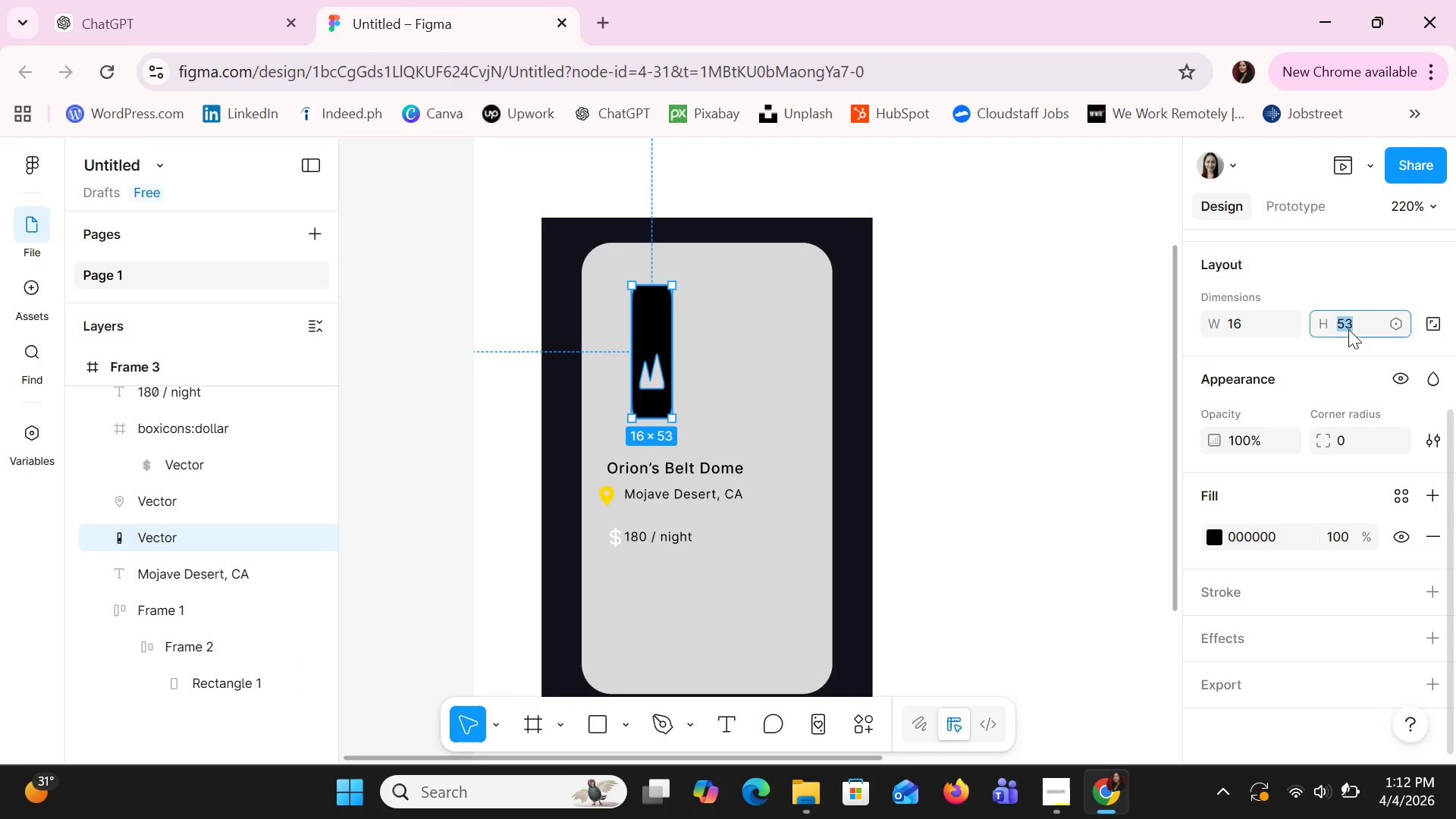 
key(9)
 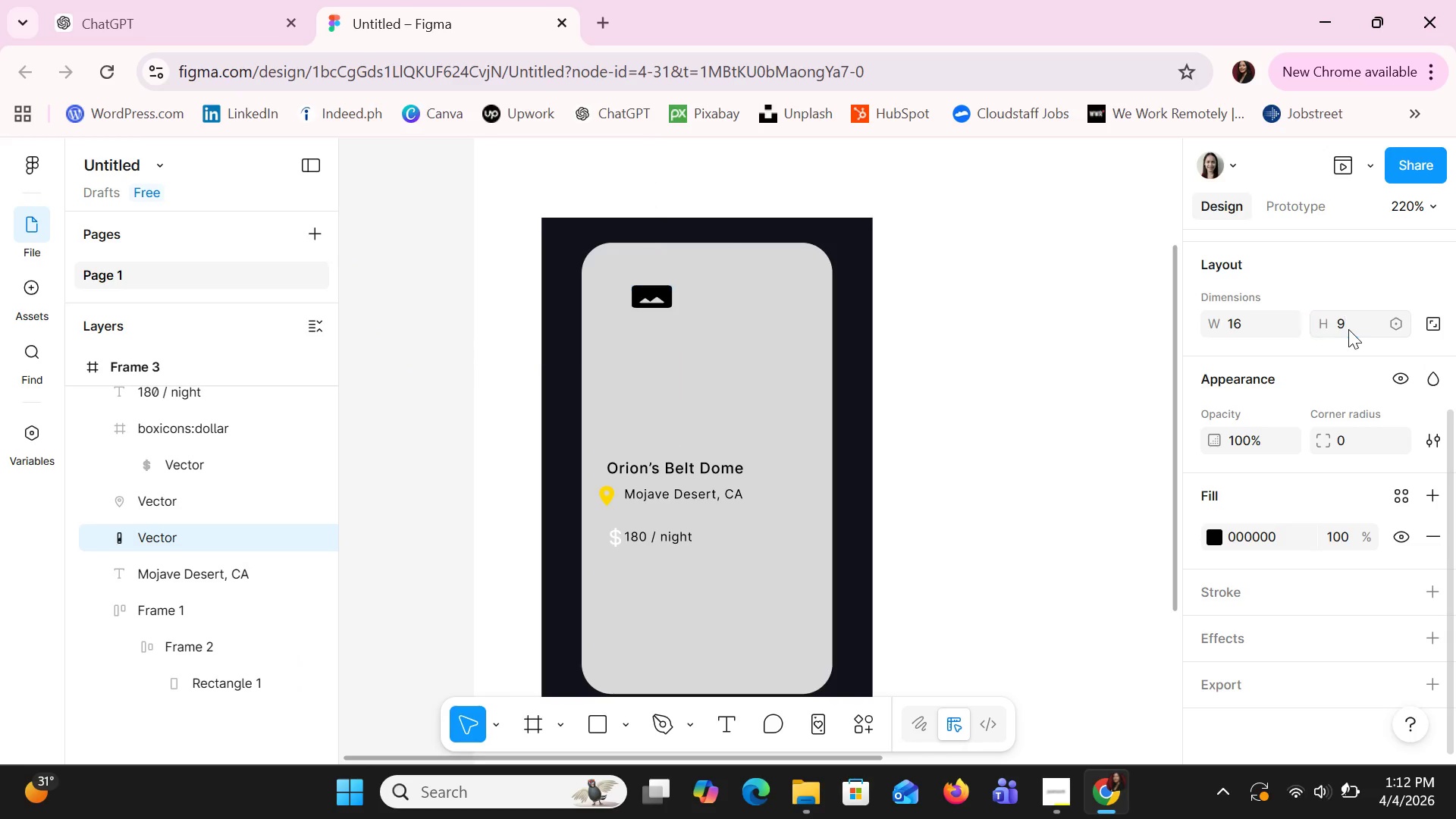 
key(Enter)
 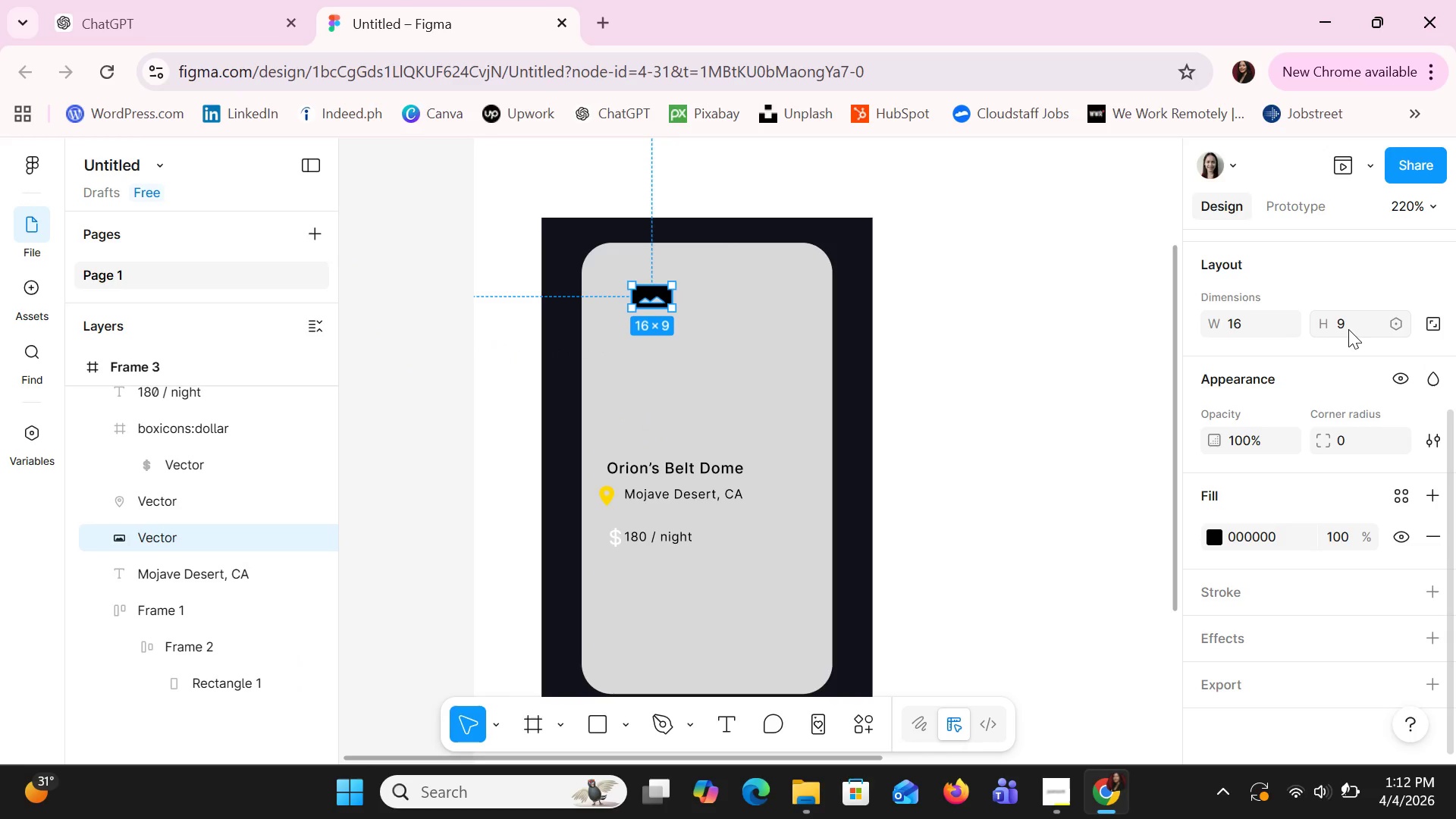 
key(Control+Z)
 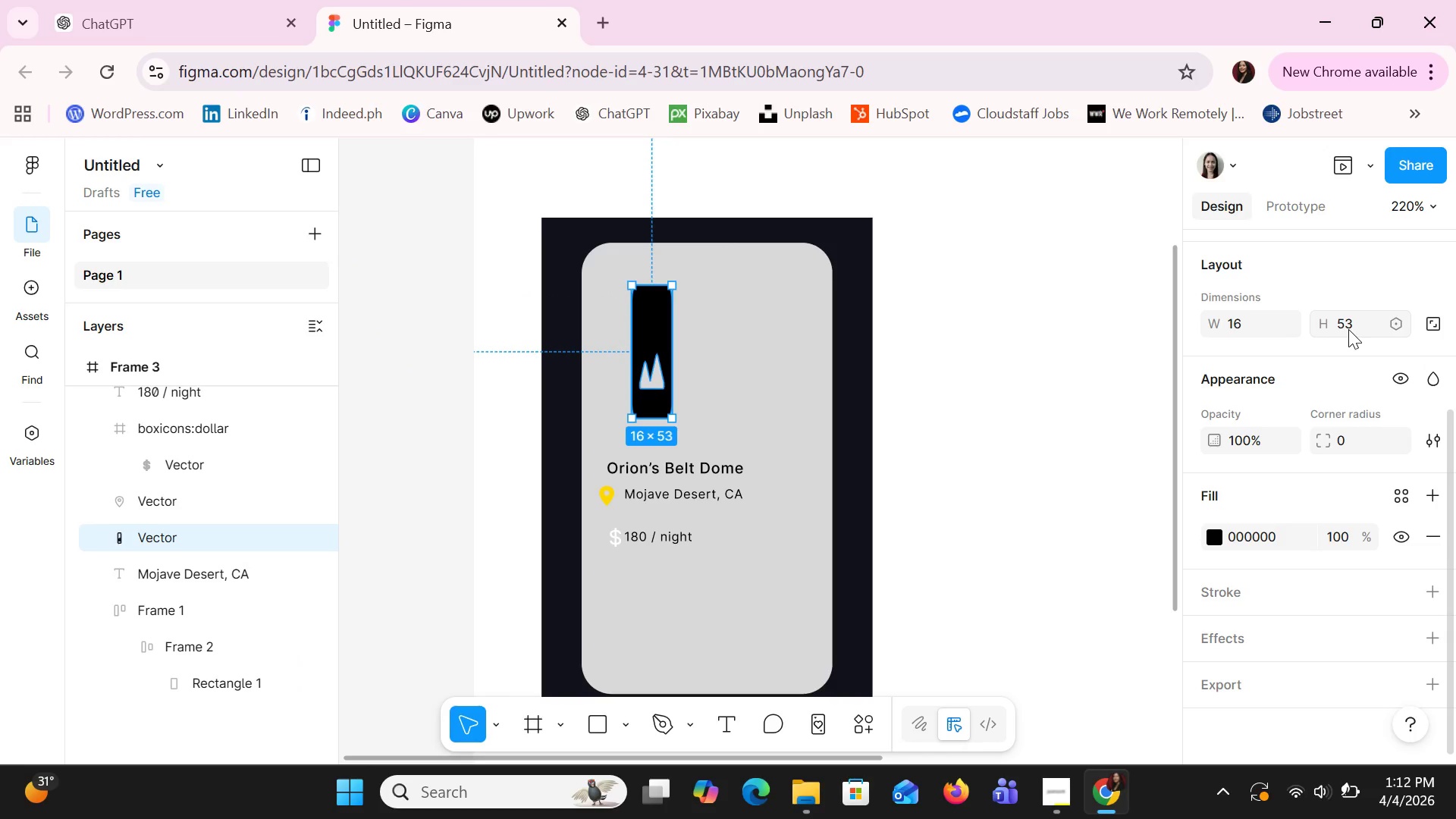 
key(Control+Z)
 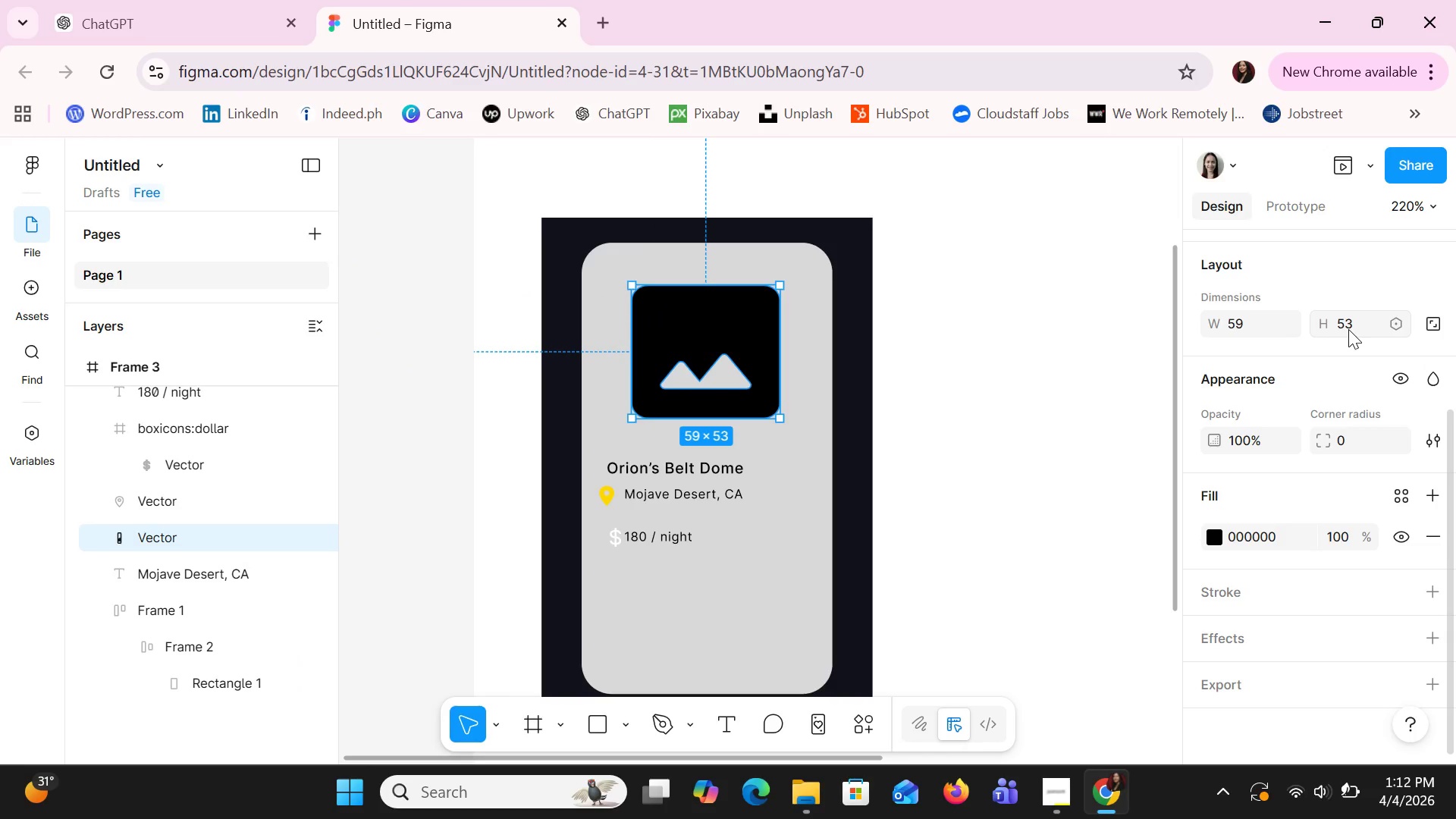 
key(Control+Z)
 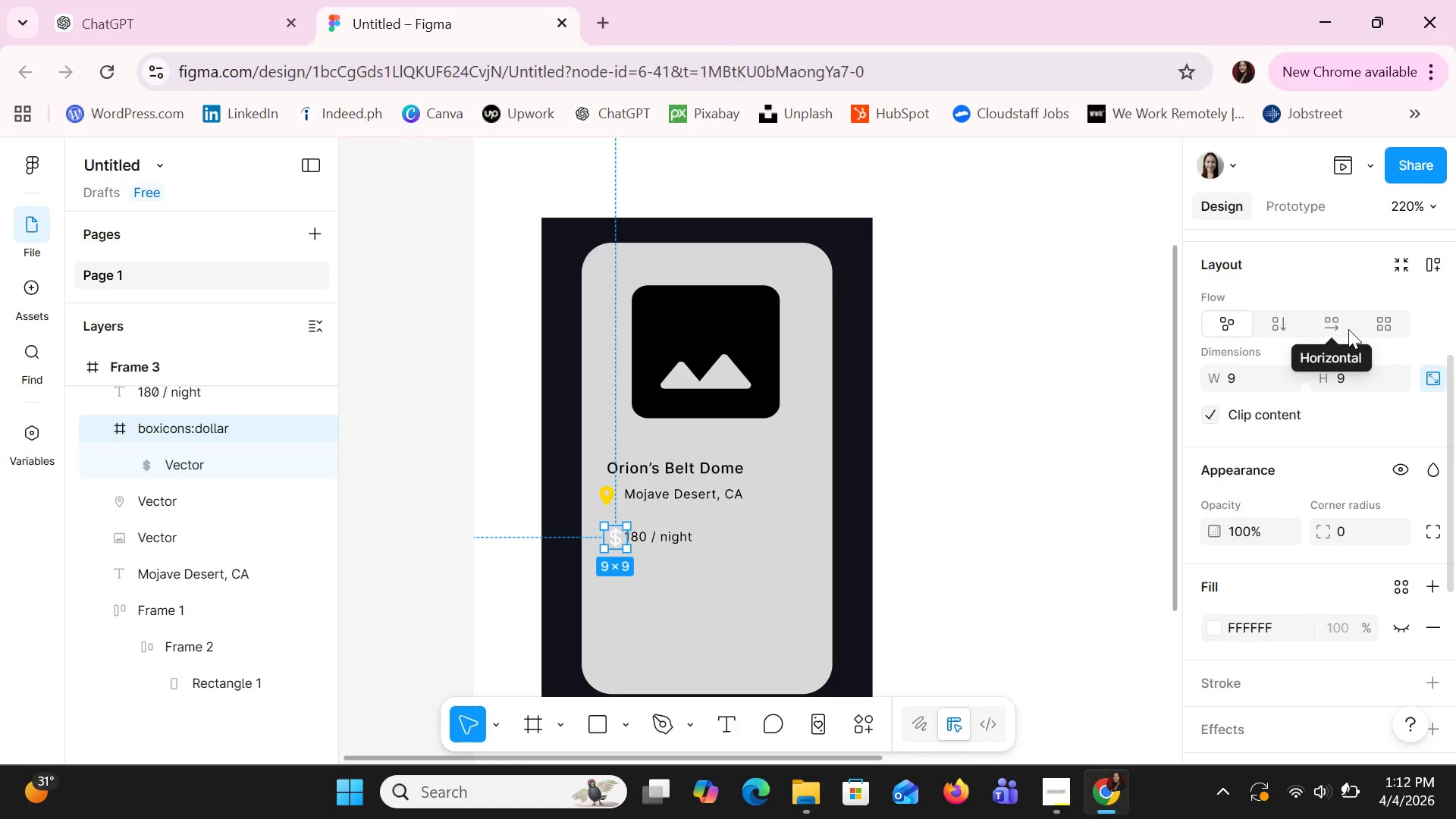 
key(Alt+AltLeft)
 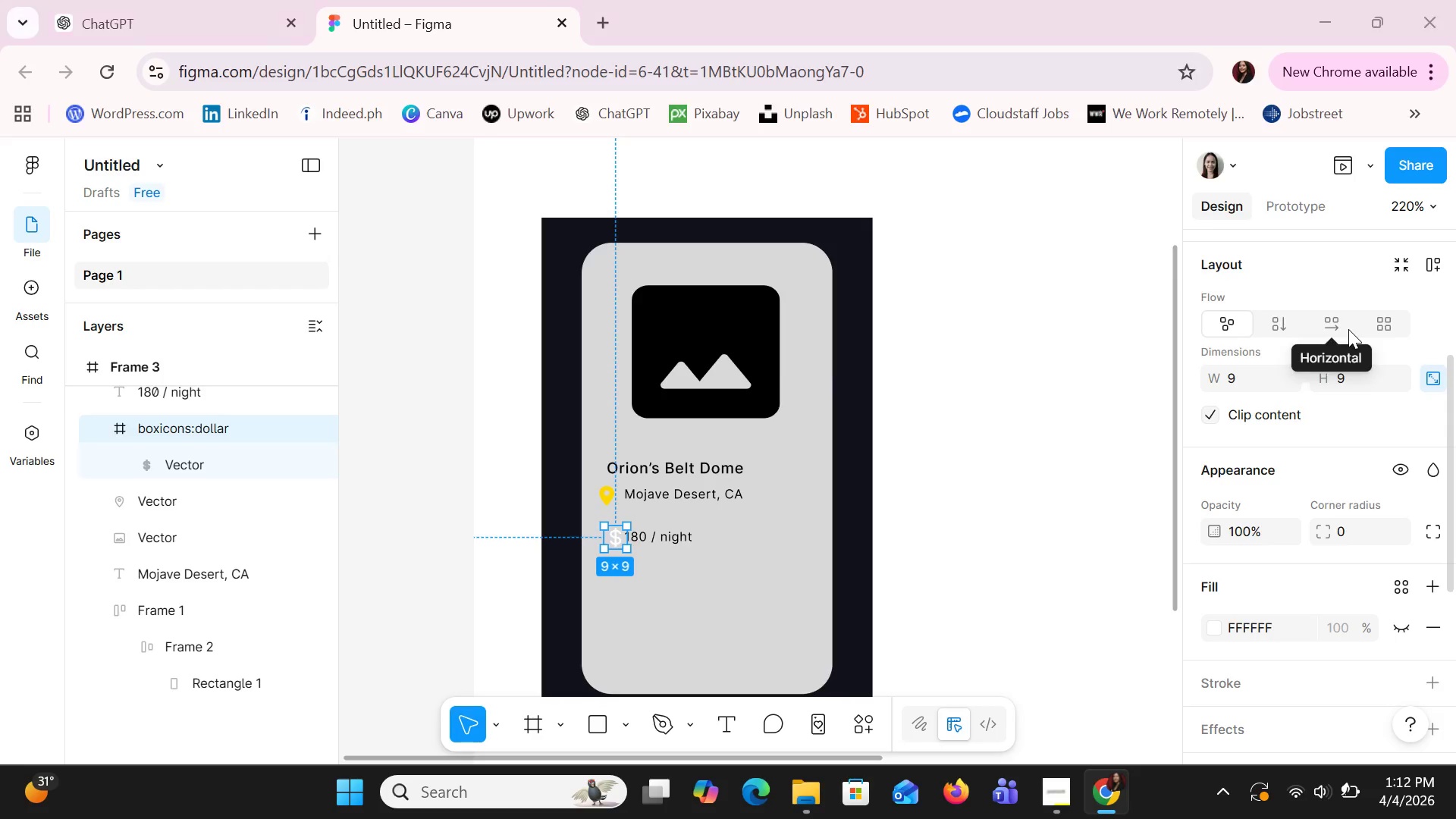 
key(Alt+Tab)